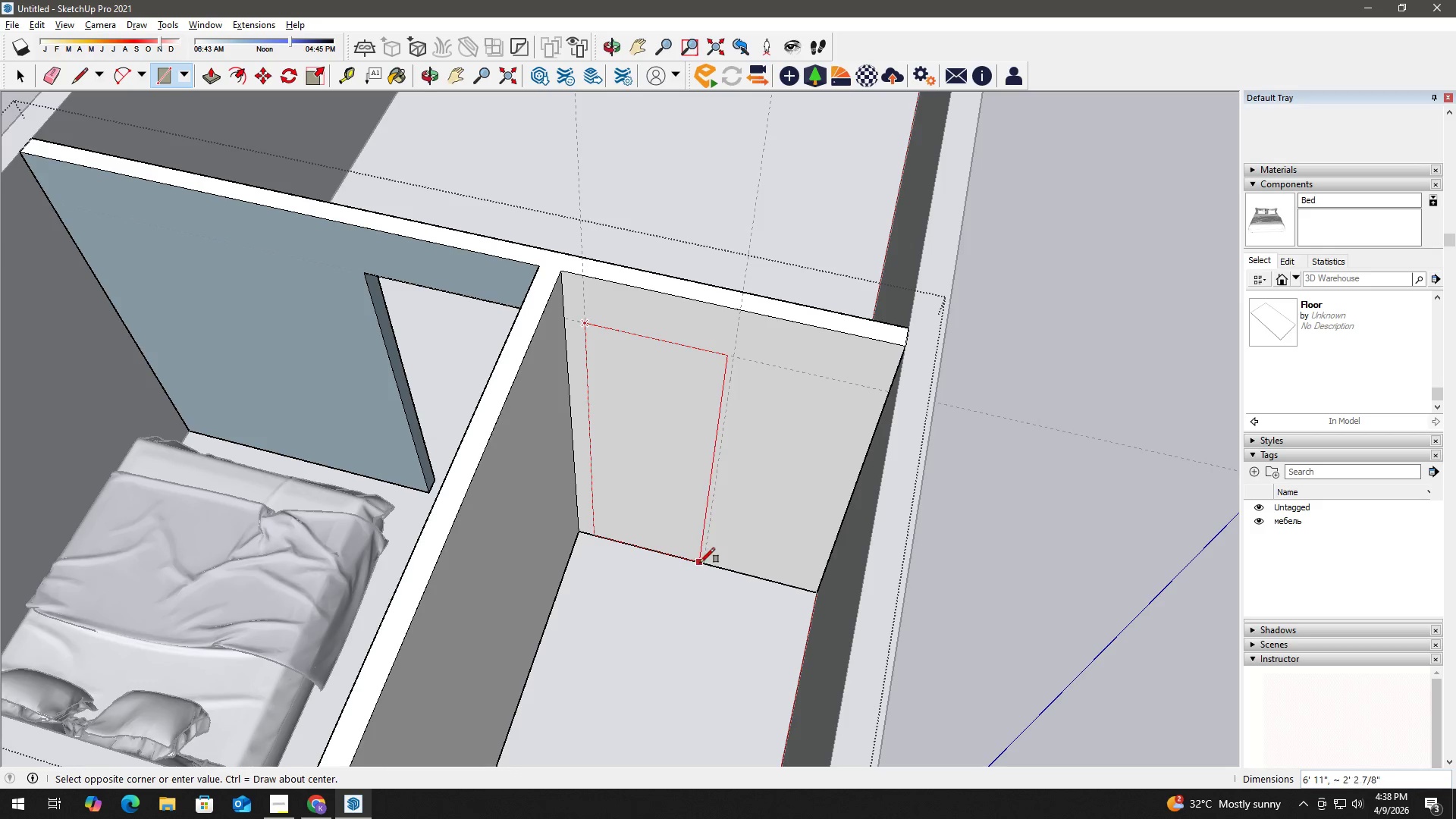 
left_click([701, 563])
 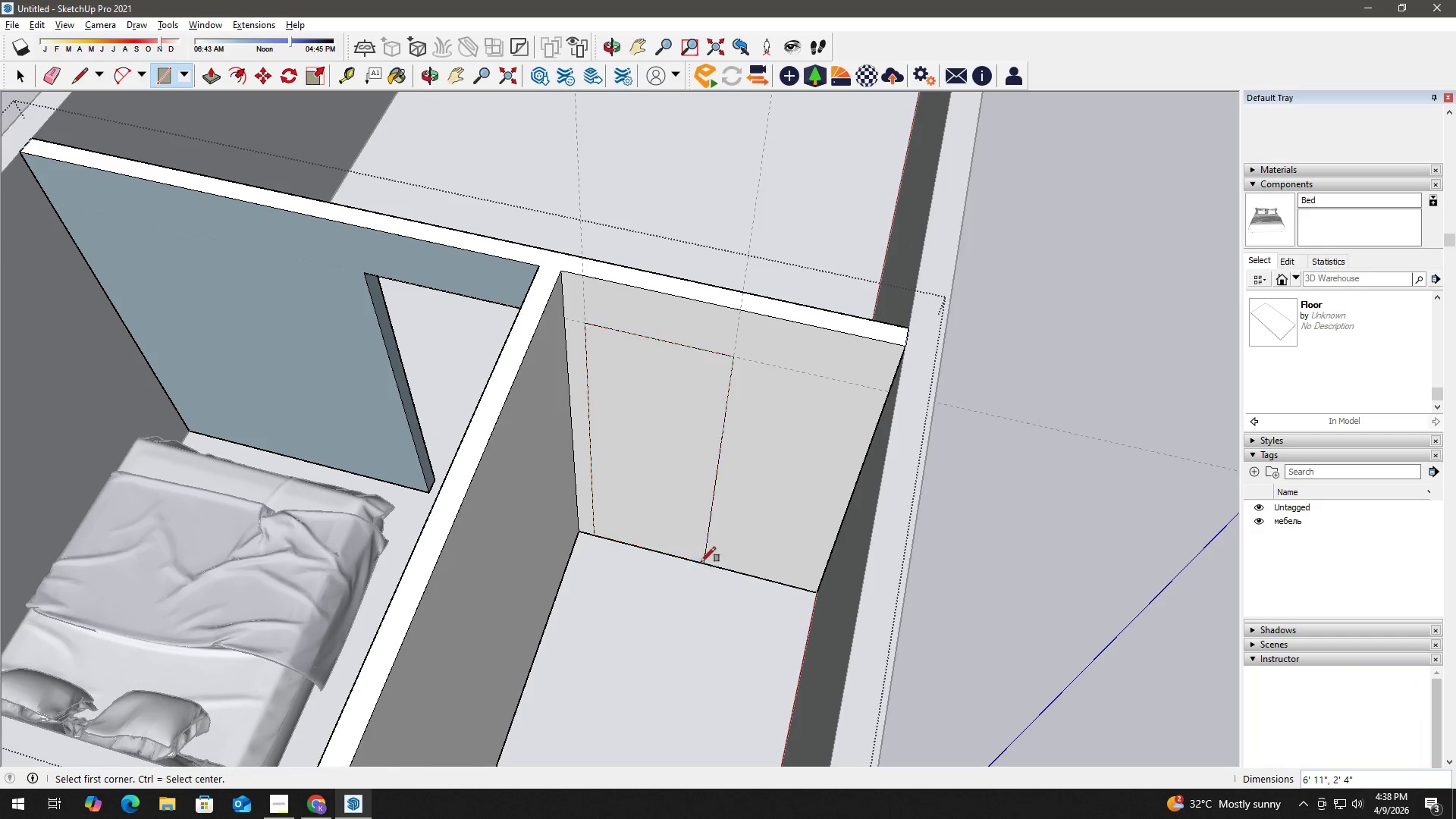 
key(Space)
 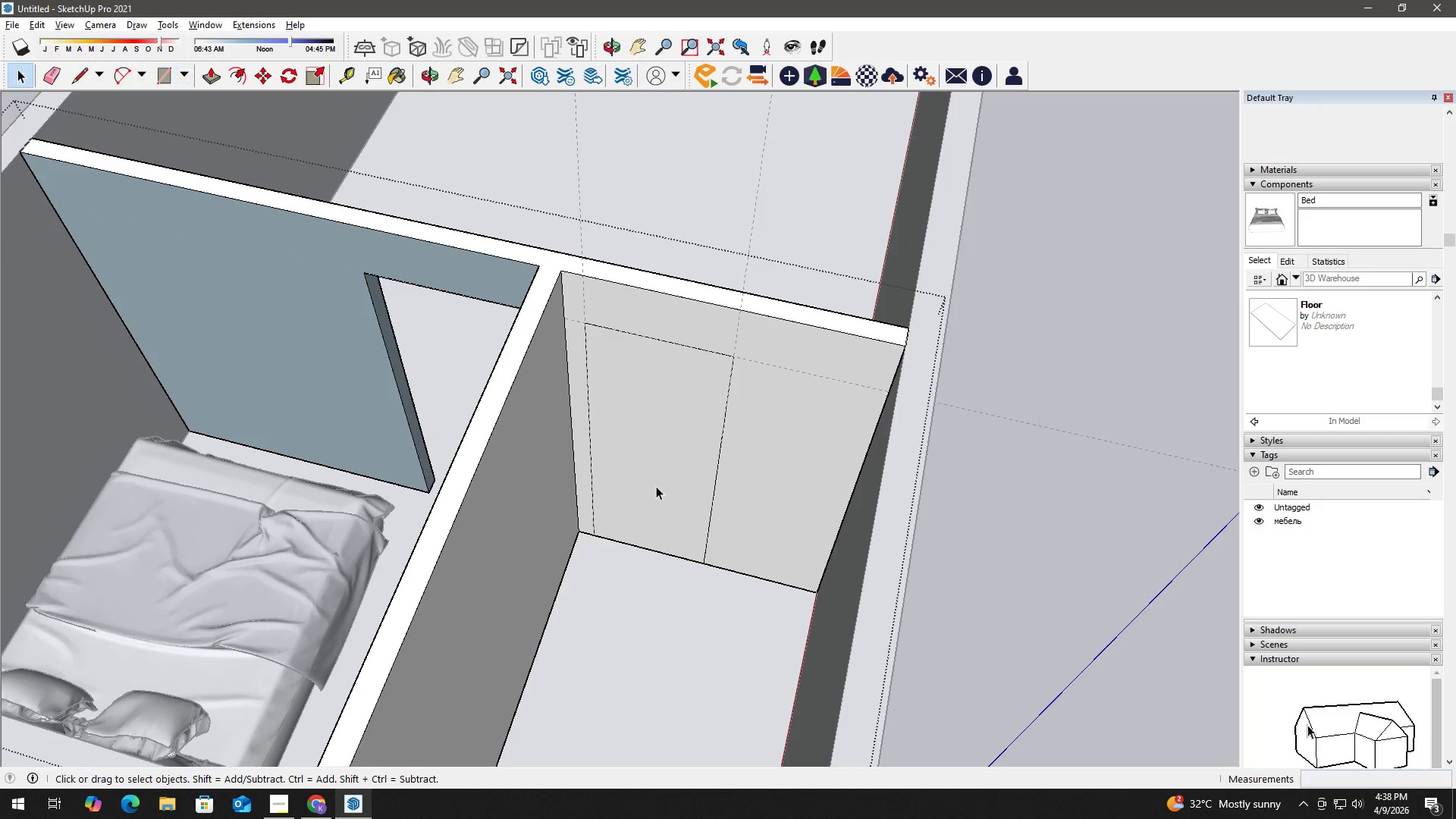 
double_click([656, 486])
 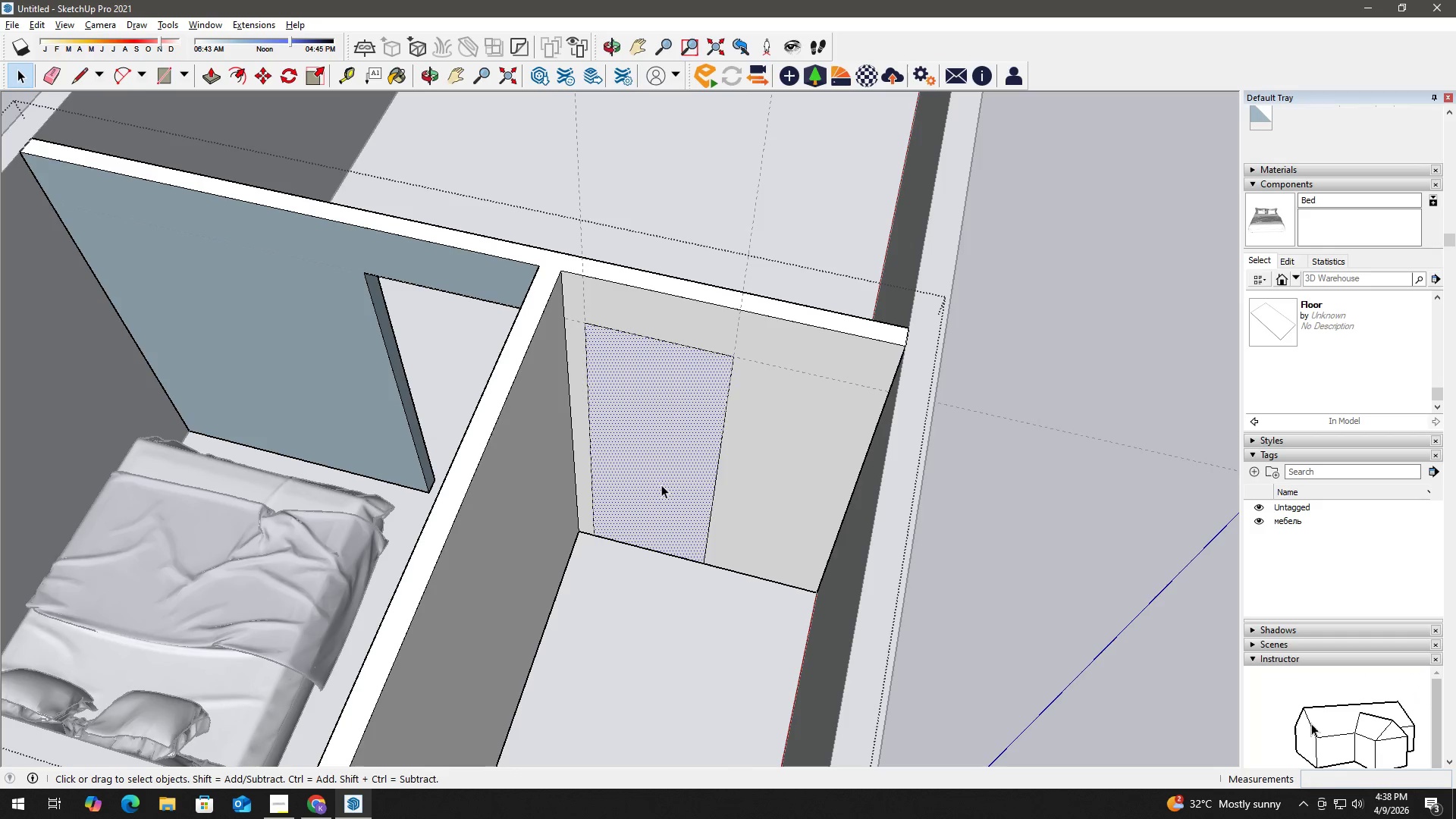 
key(P)
 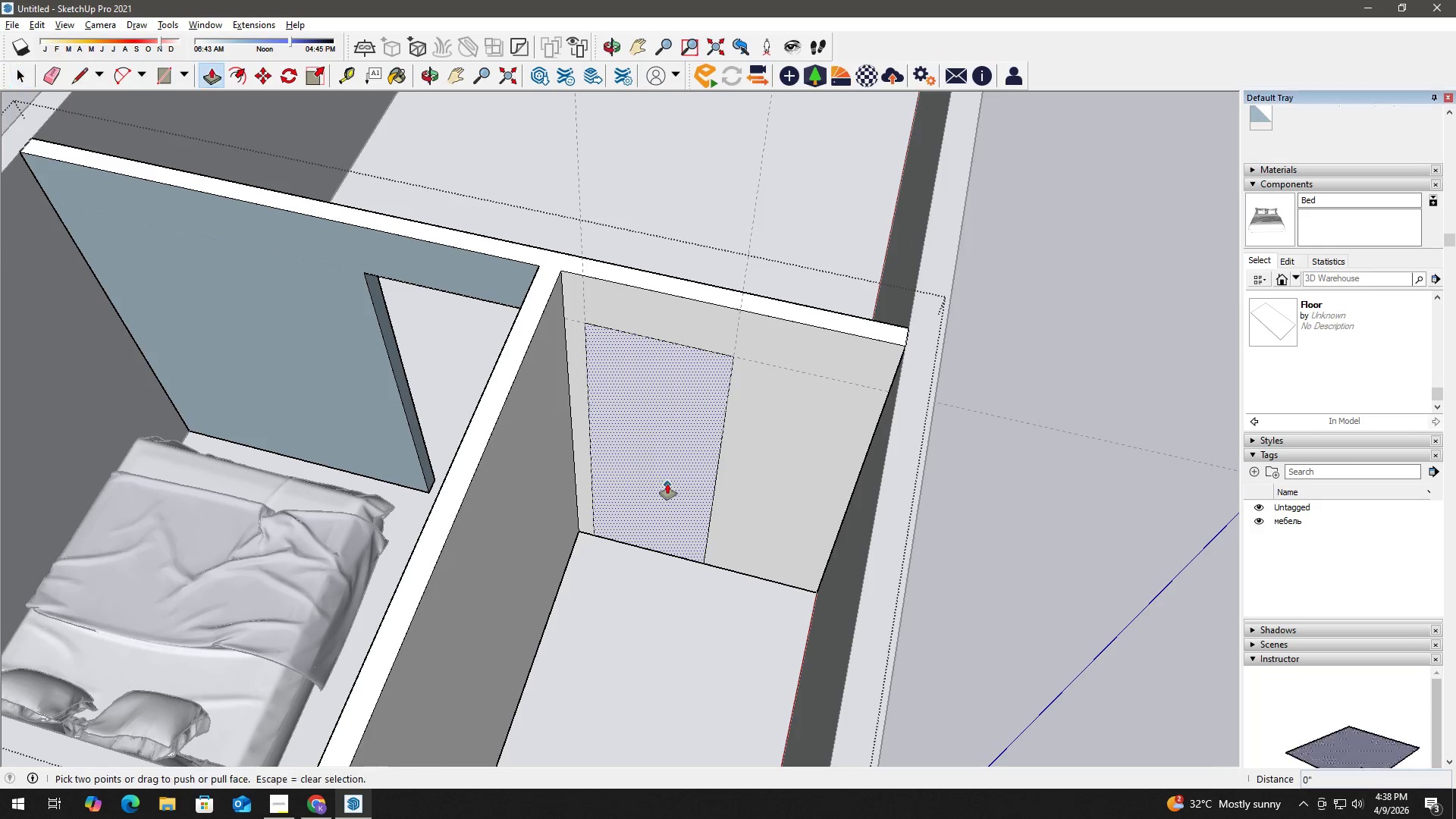 
left_click_drag(start_coordinate=[667, 485], to_coordinate=[638, 421])
 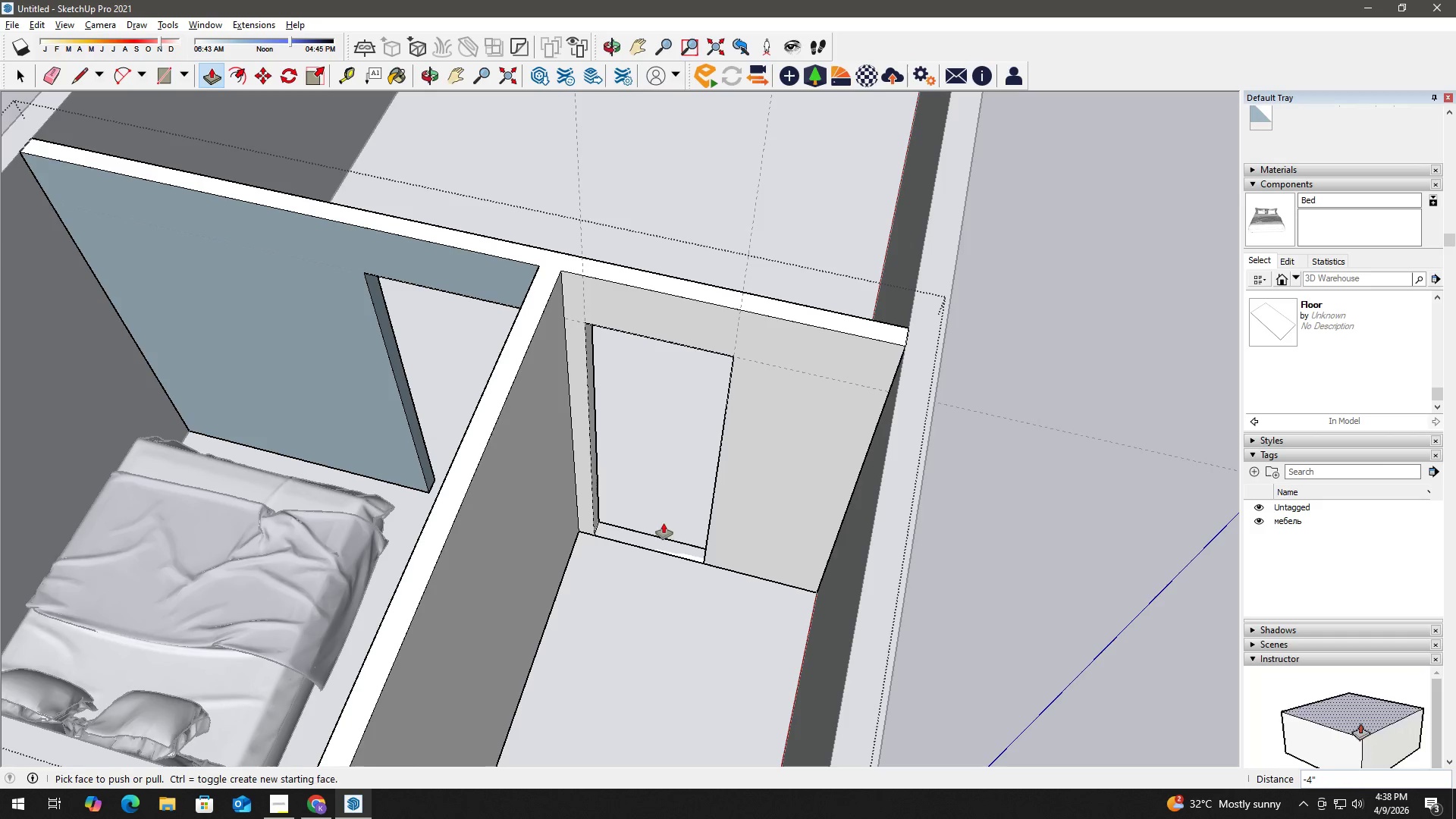 
key(Space)
 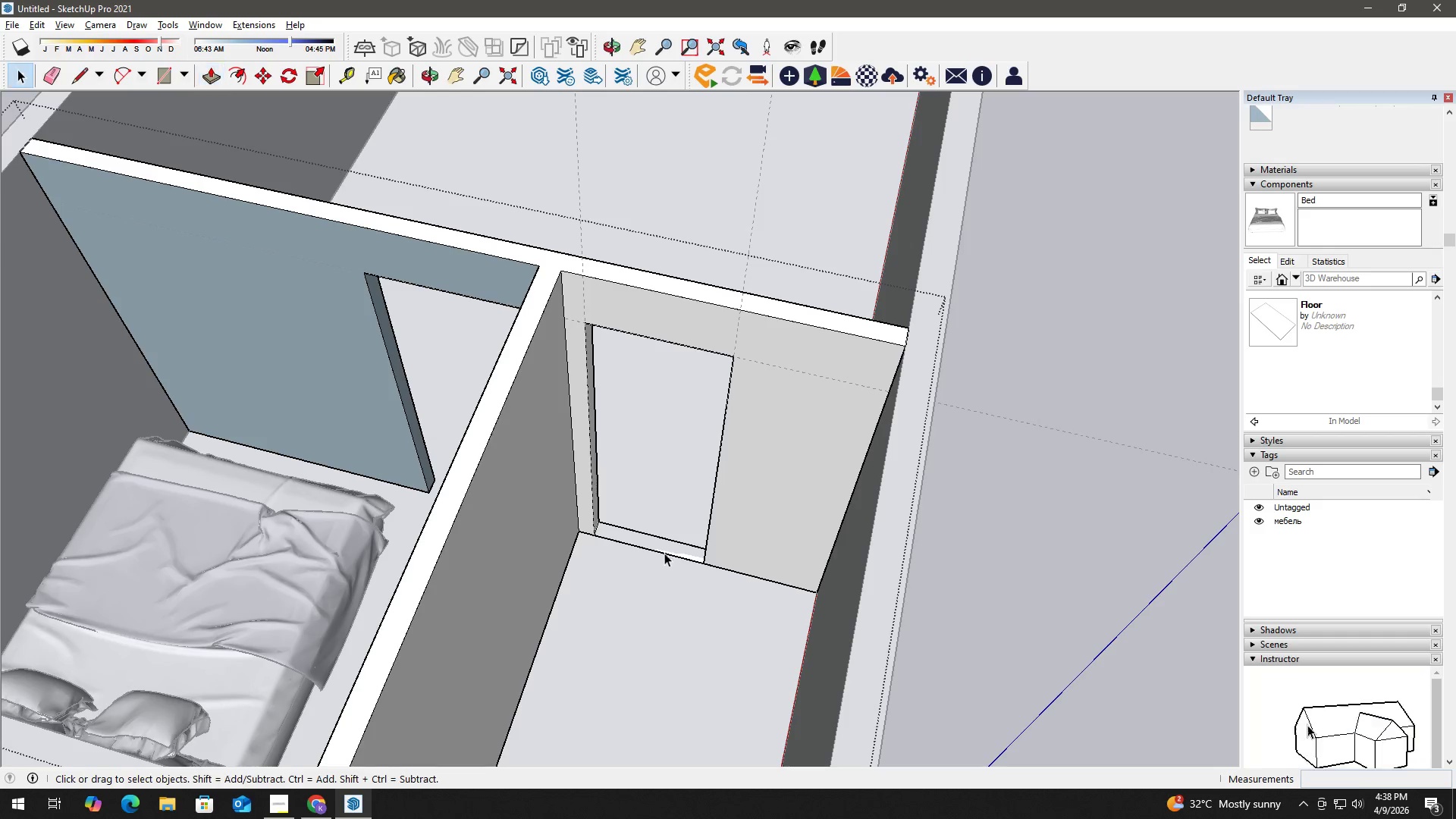 
key(E)
 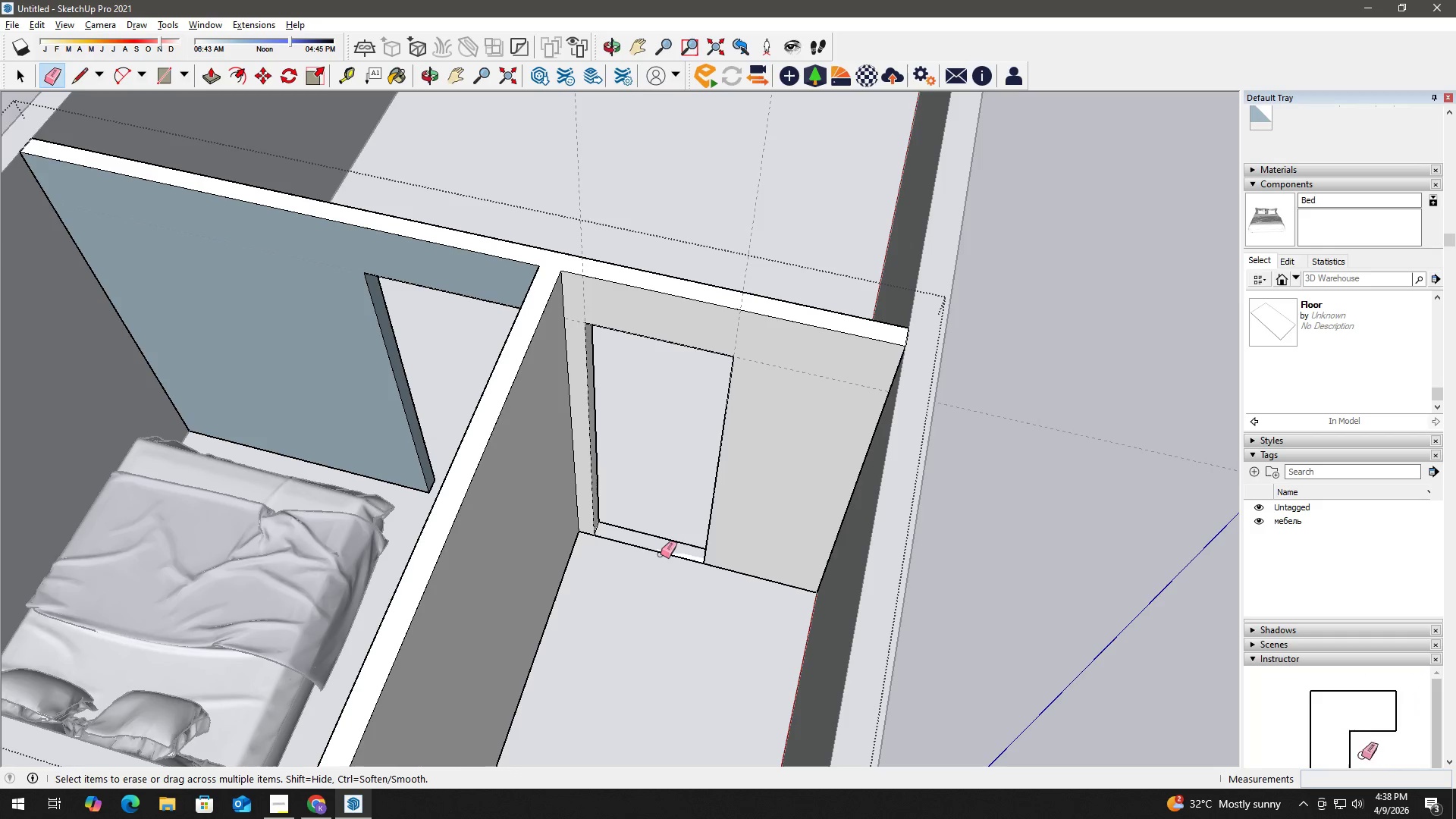 
left_click_drag(start_coordinate=[661, 554], to_coordinate=[657, 516])
 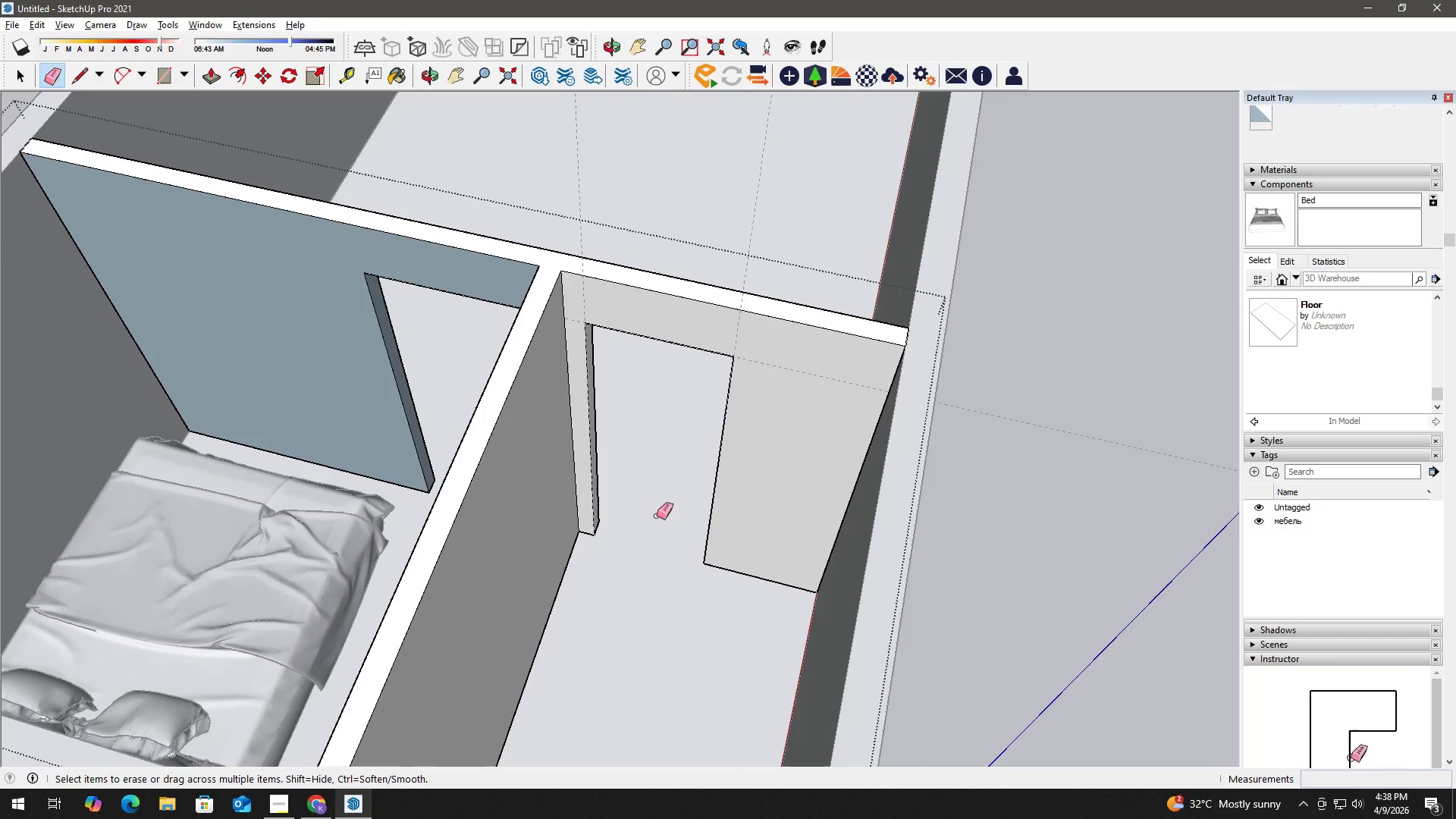 
key(Space)
 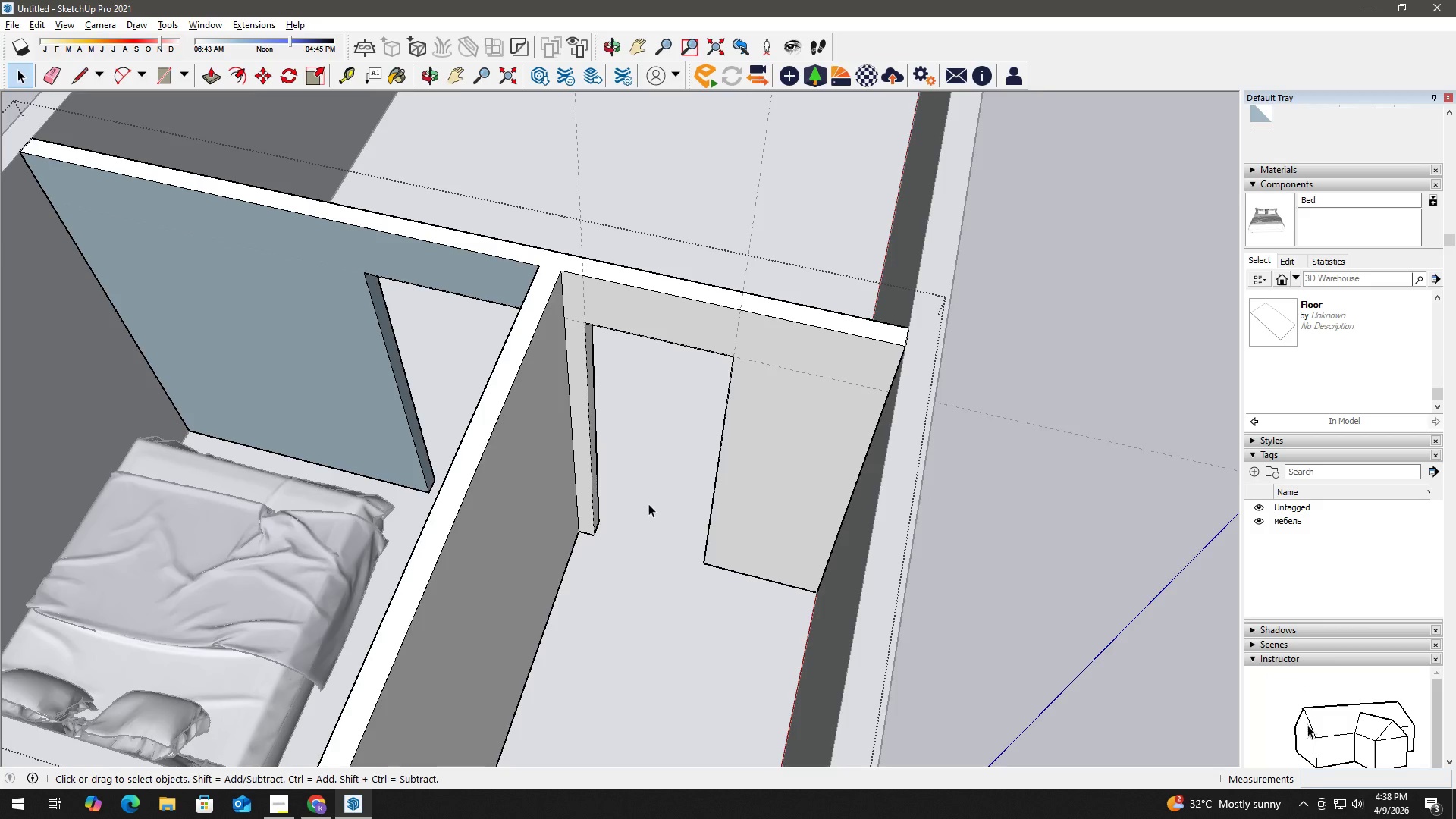 
key(Escape)
 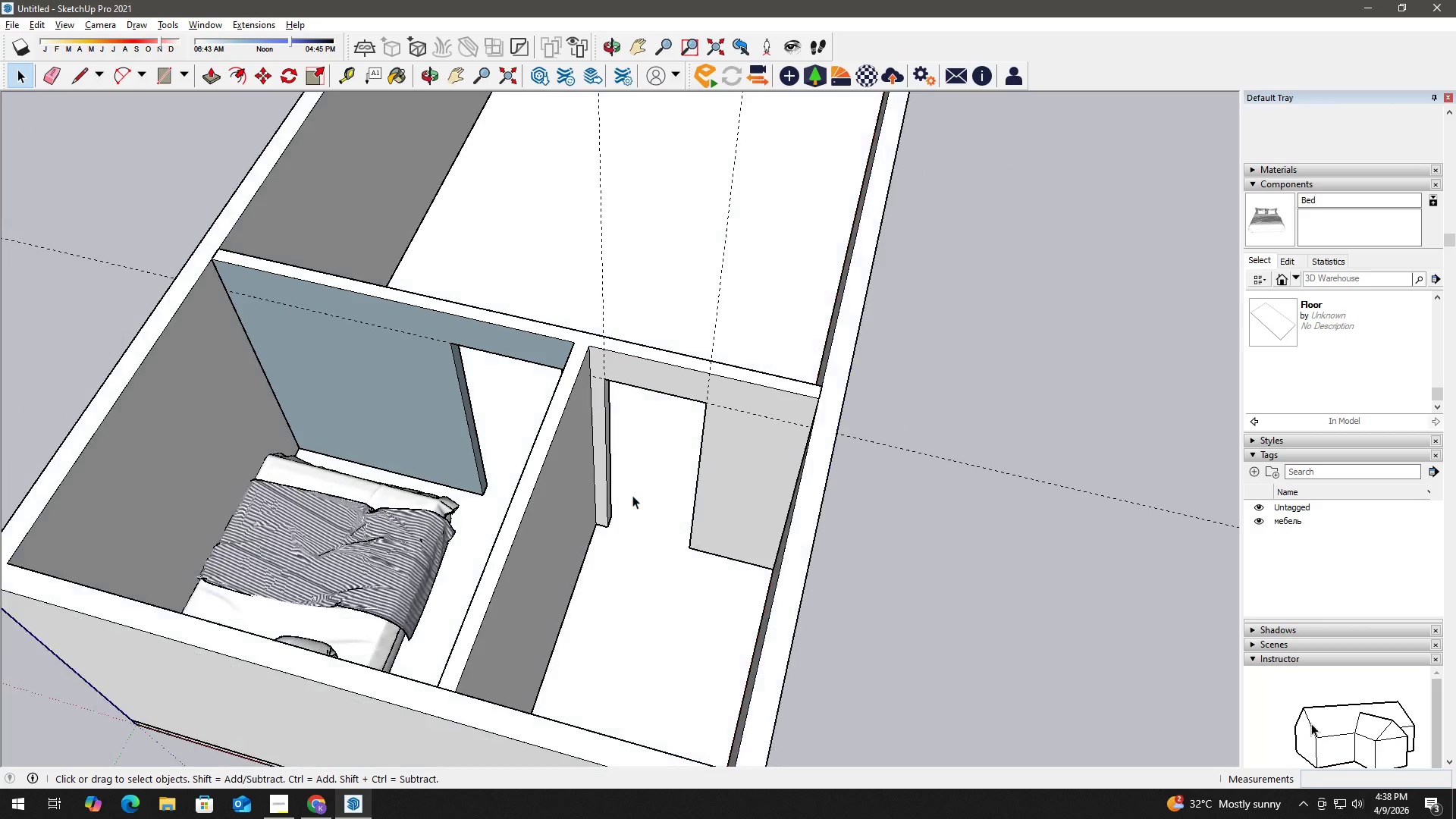 
key(Escape)
 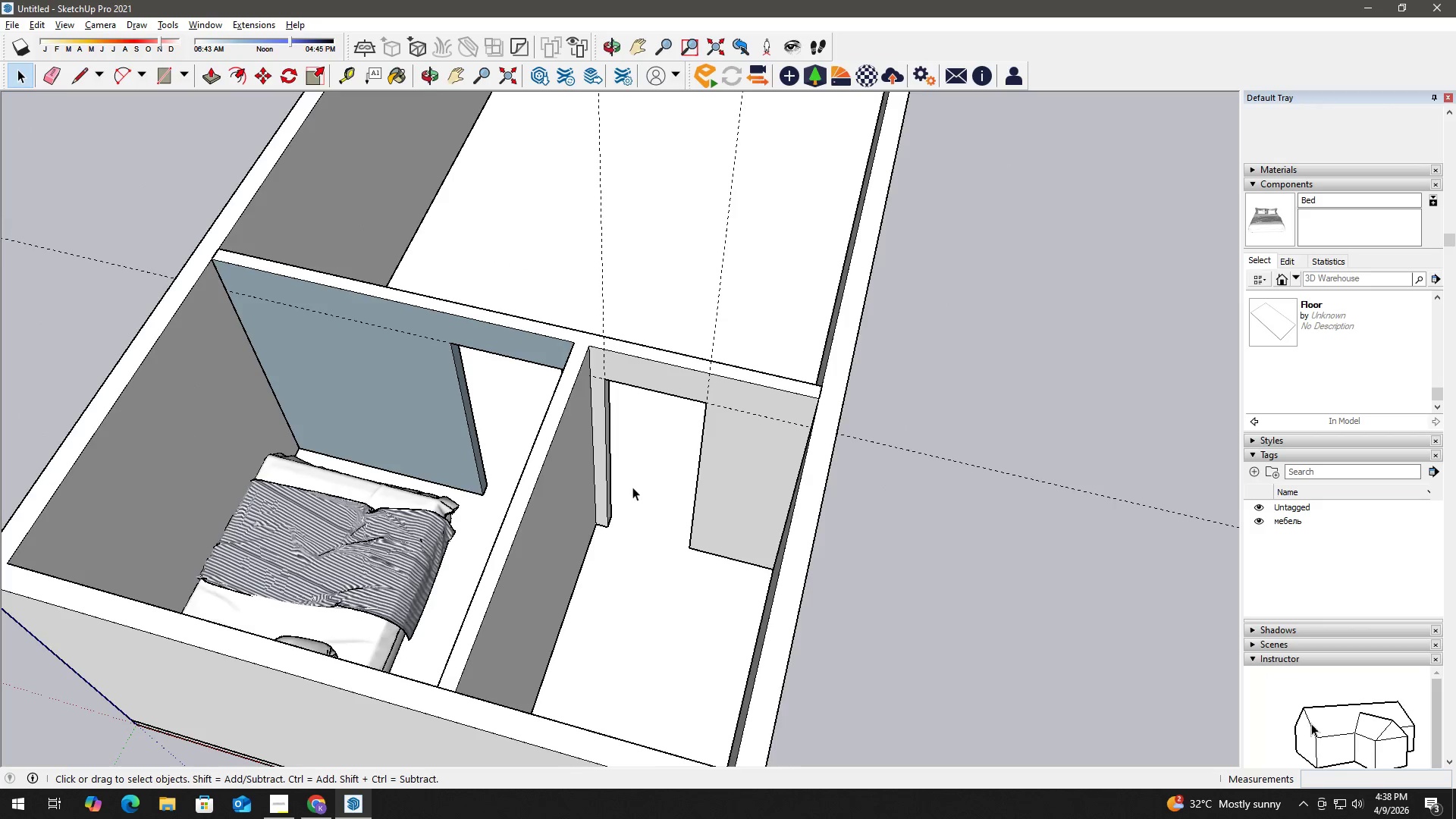 
scroll: coordinate [648, 503], scroll_direction: down, amount: 3.0
 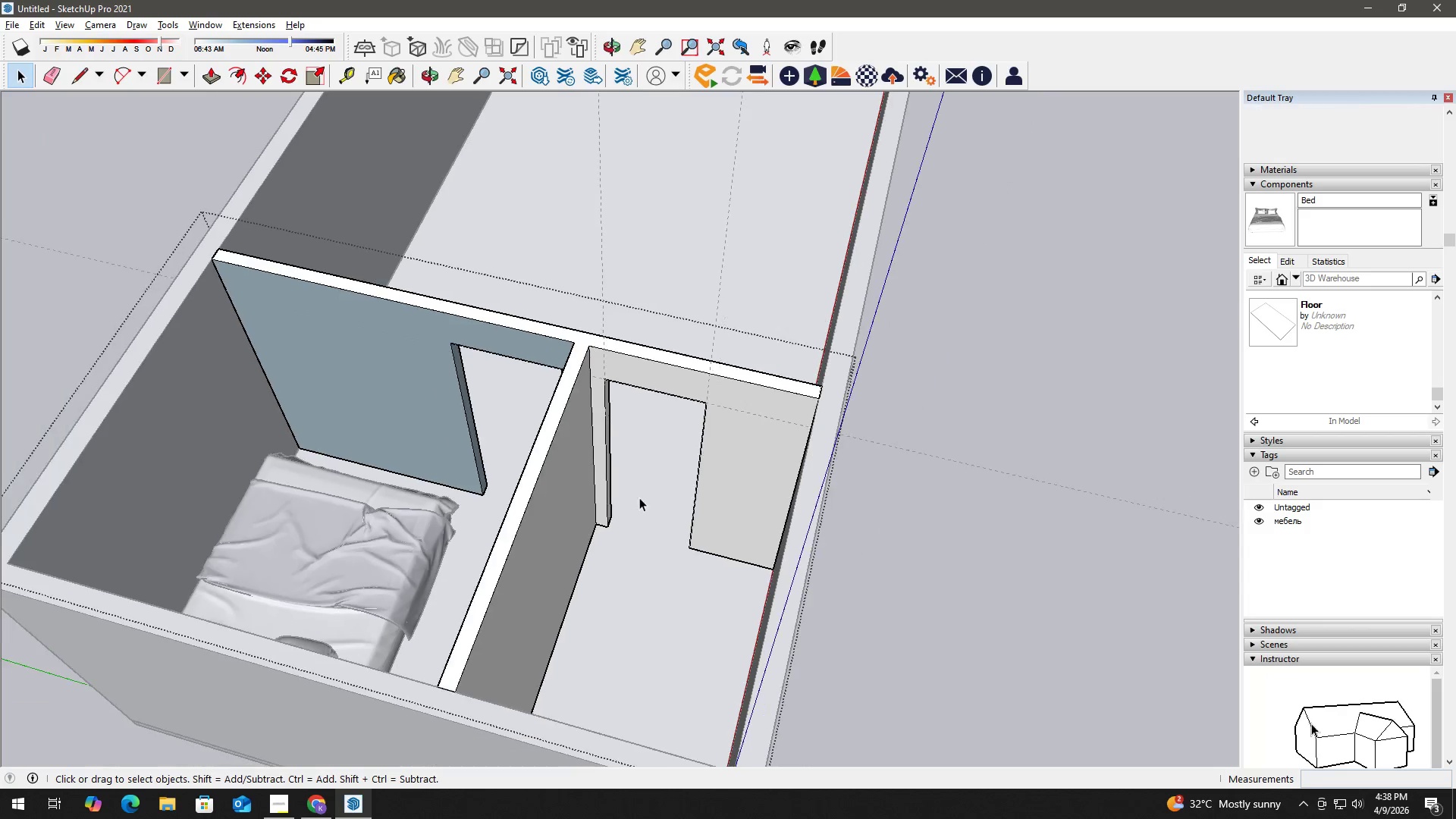 
key(Escape)
 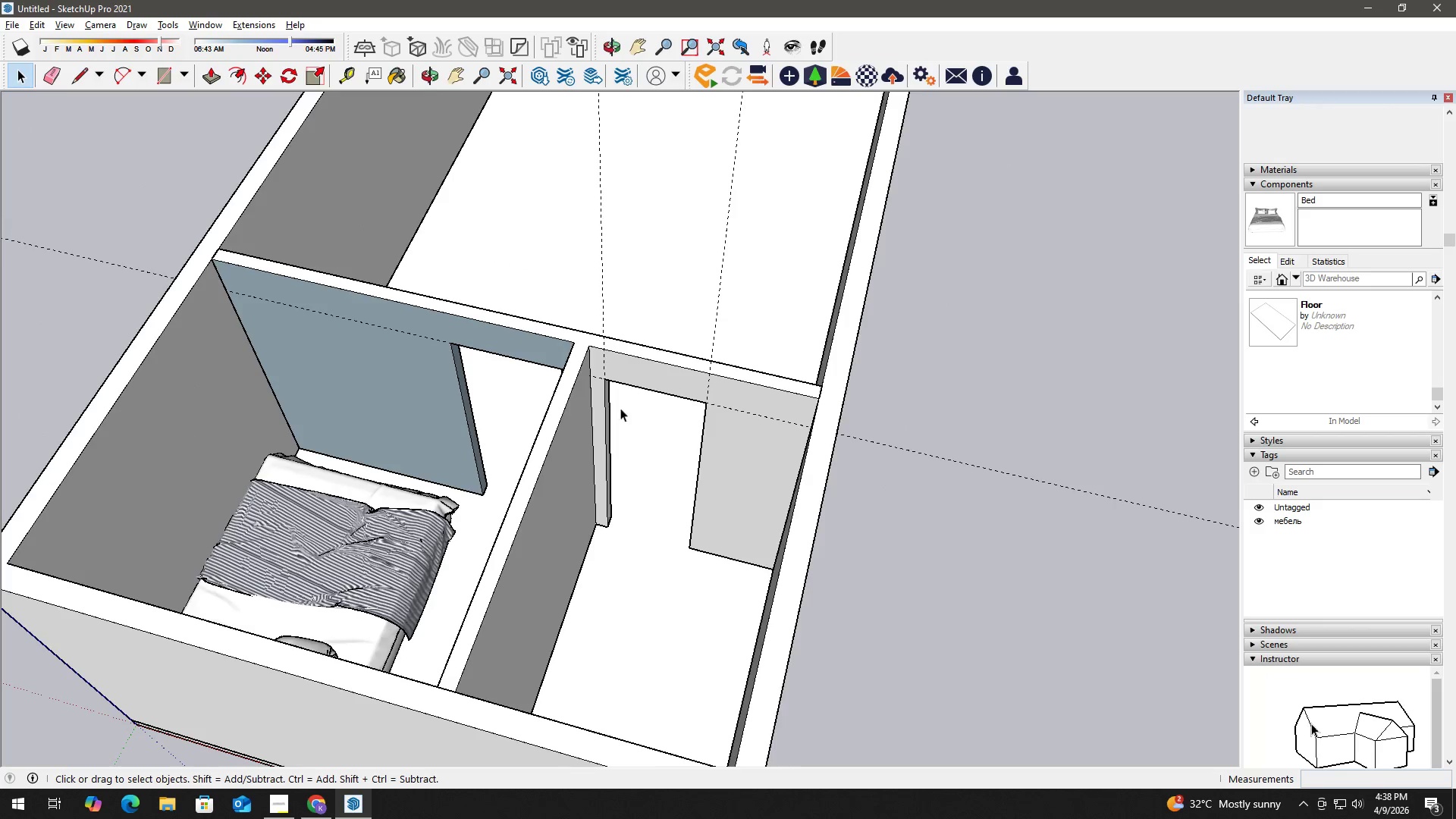 
scroll: coordinate [620, 399], scroll_direction: down, amount: 3.0
 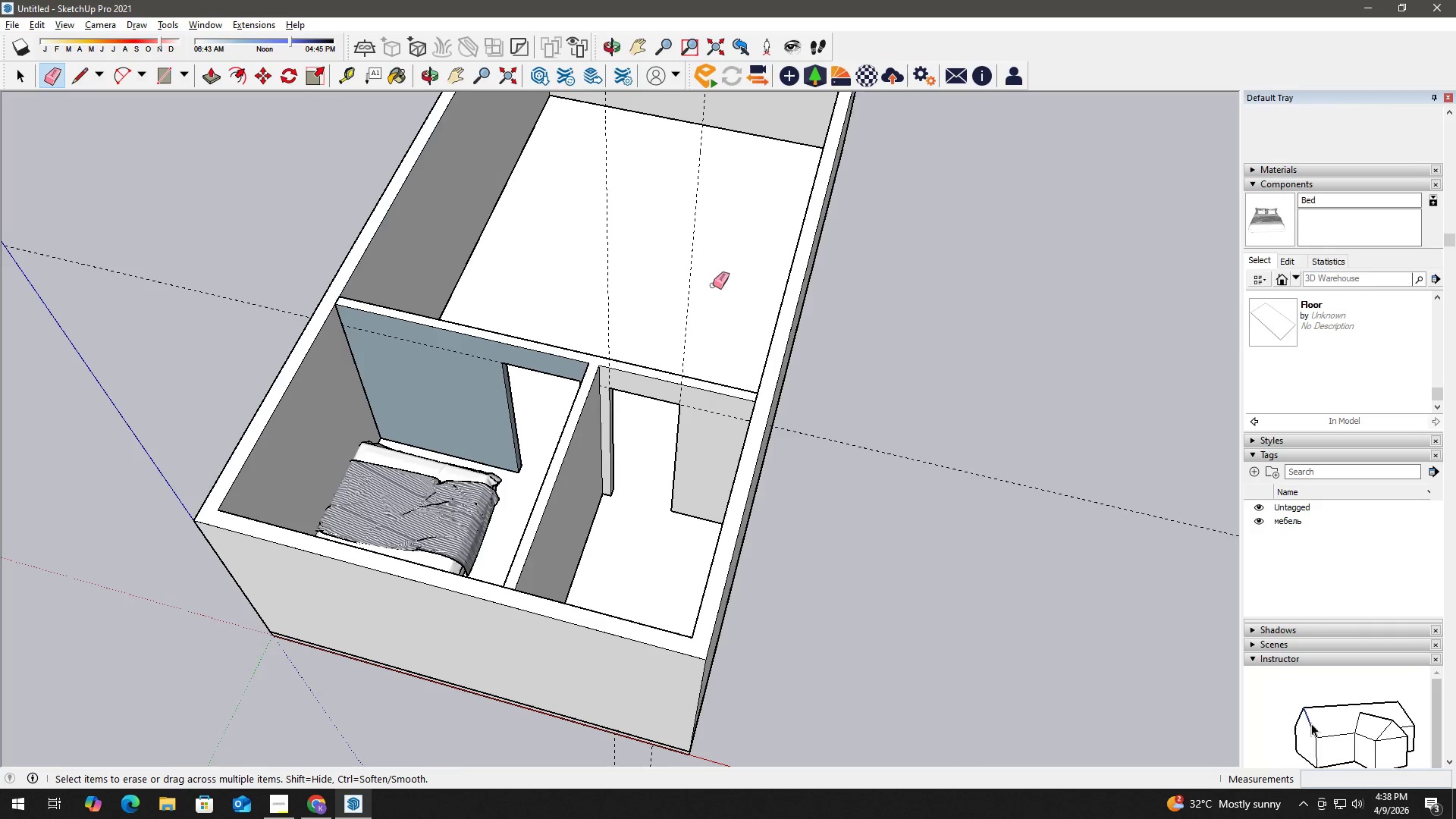 
left_click_drag(start_coordinate=[713, 277], to_coordinate=[595, 228])
 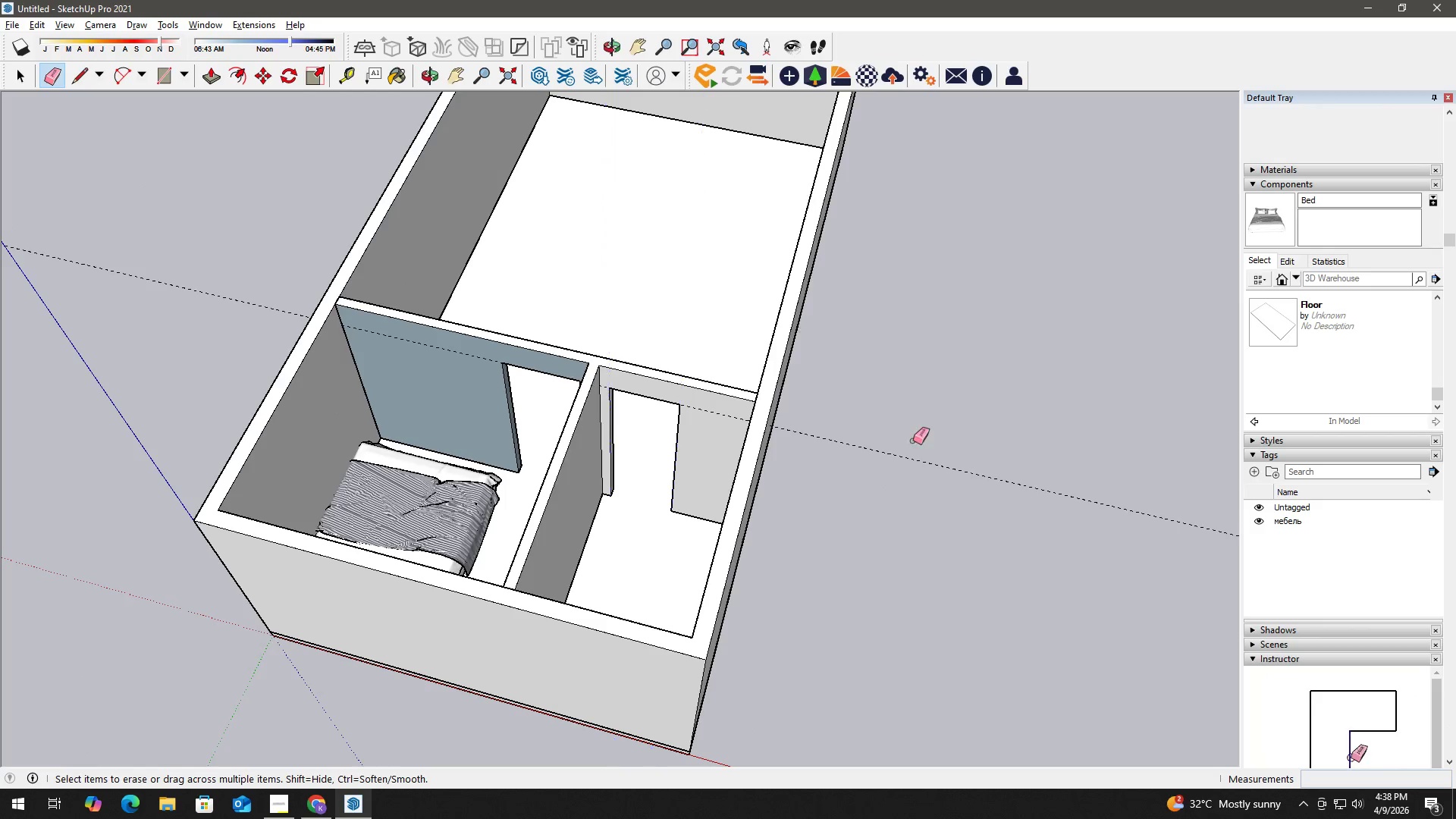 
left_click_drag(start_coordinate=[913, 442], to_coordinate=[911, 474])
 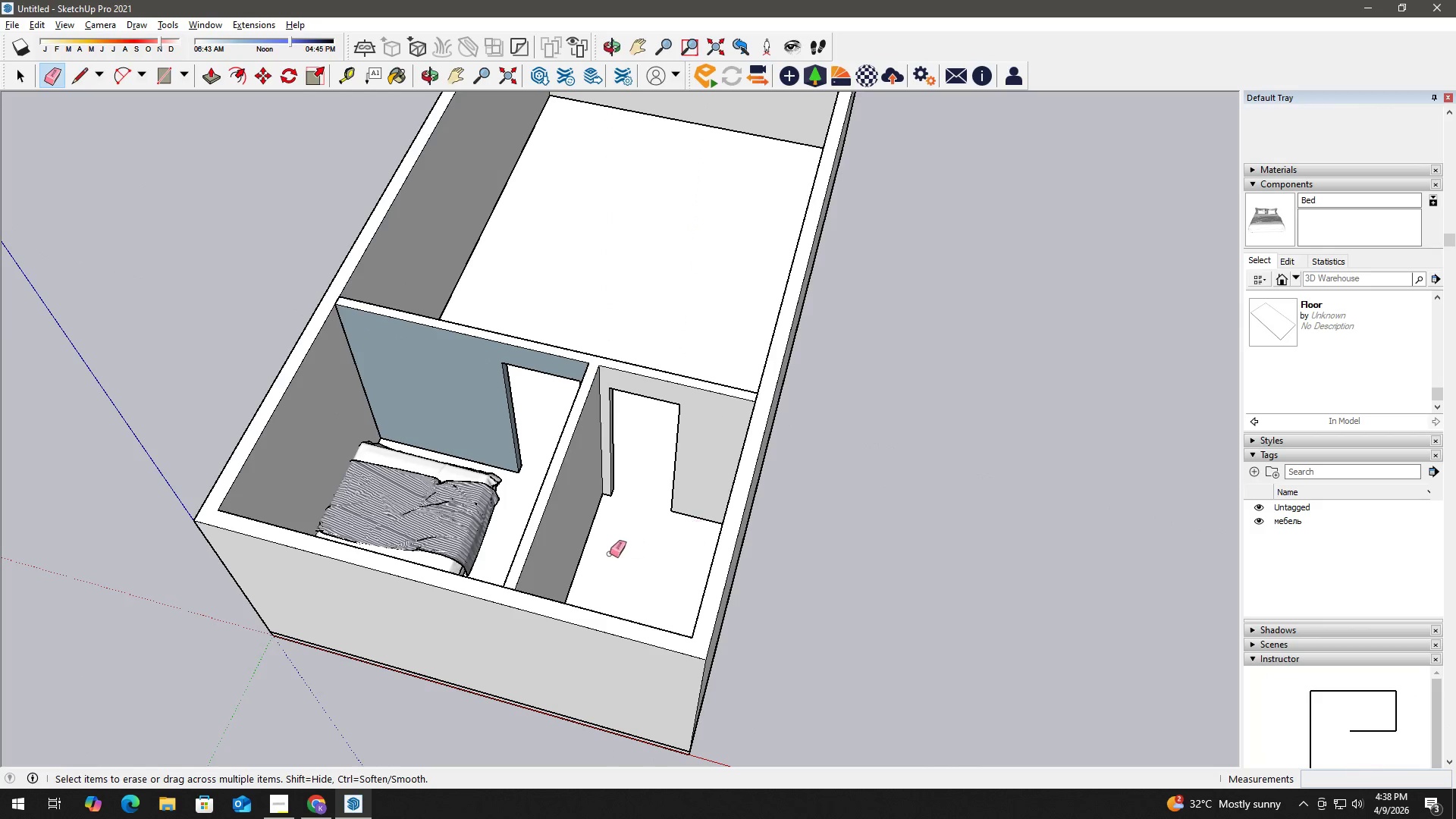 
key(Space)
 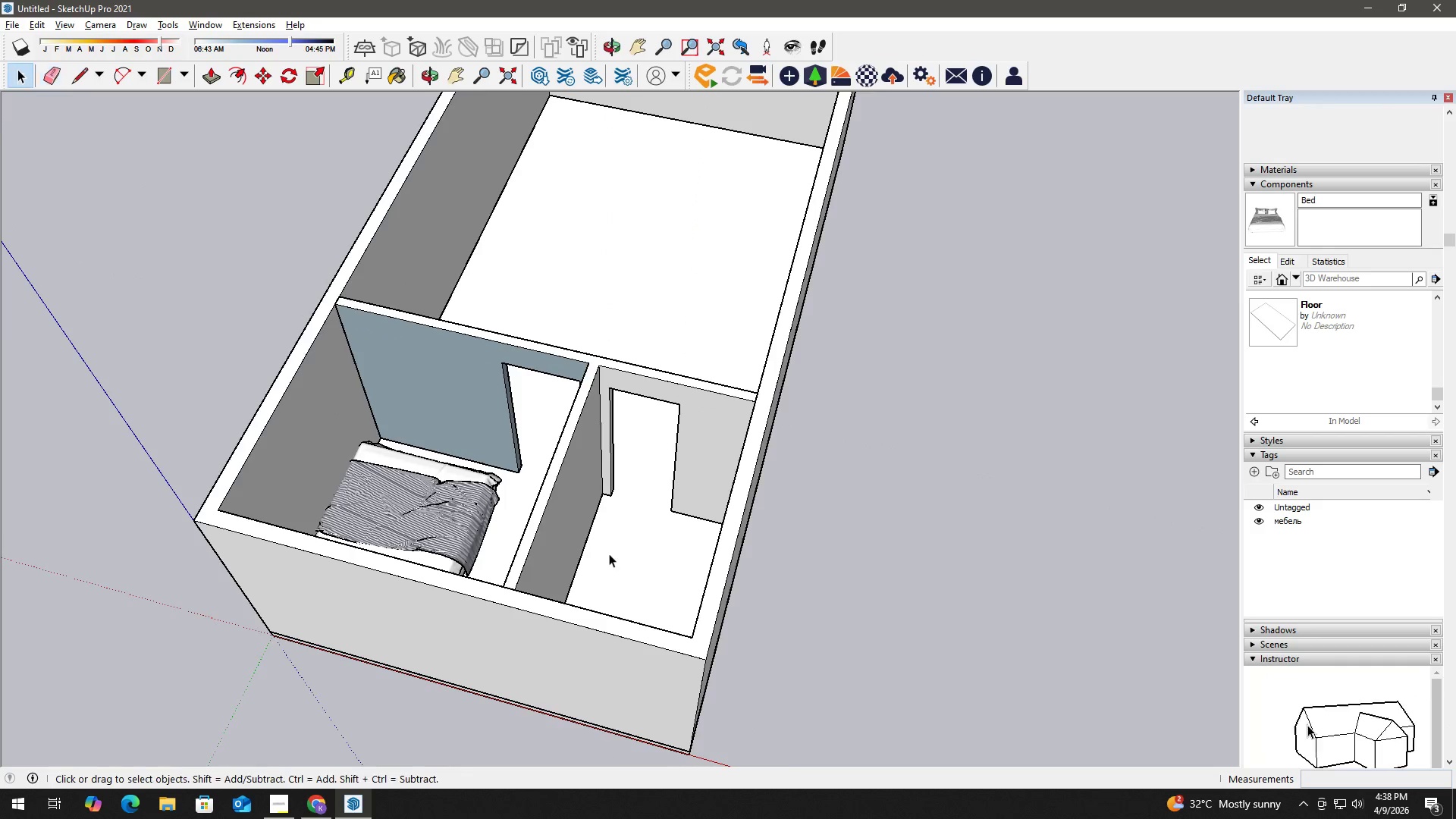 
scroll: coordinate [609, 554], scroll_direction: down, amount: 3.0
 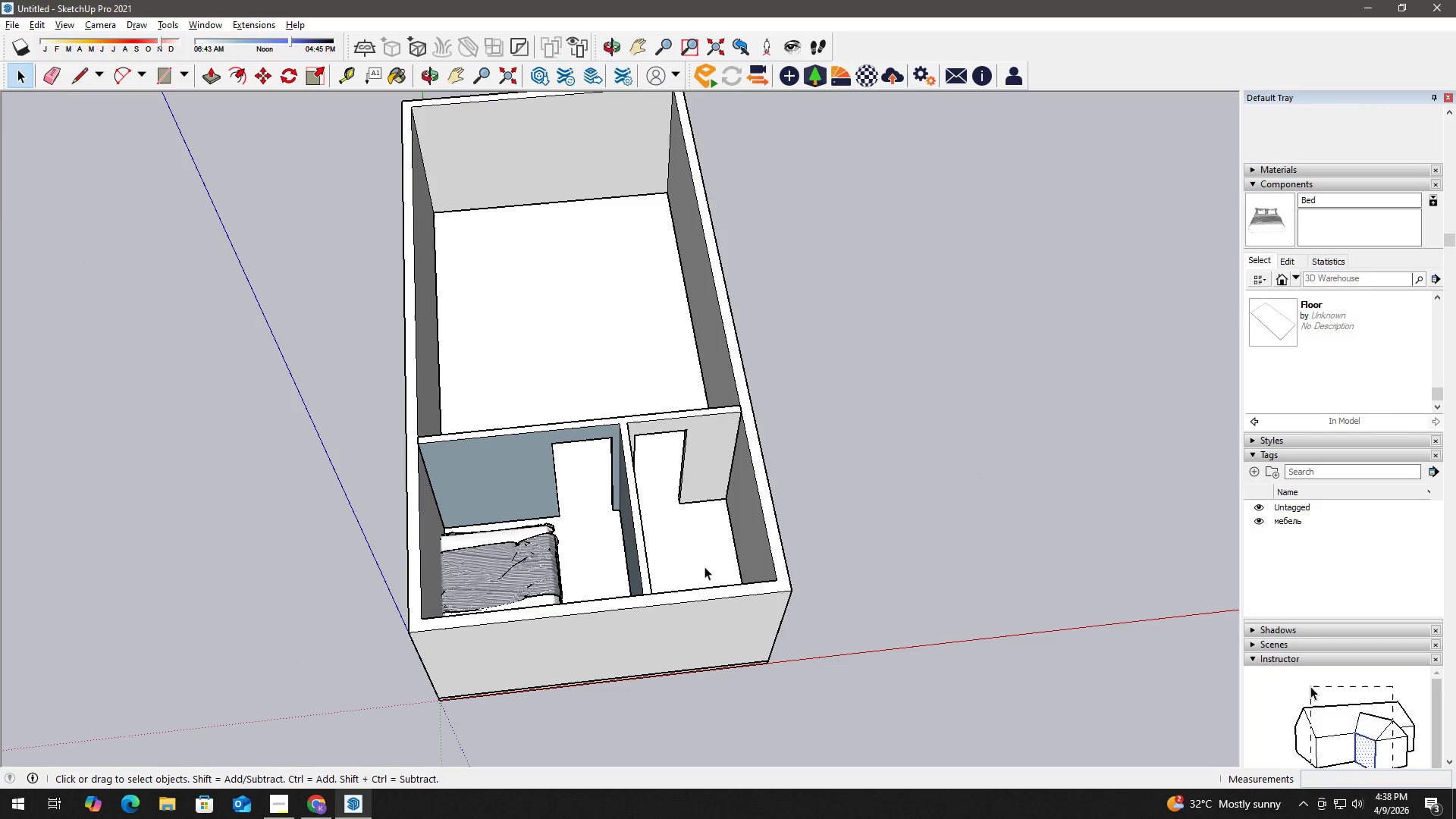 
wait(9.4)
 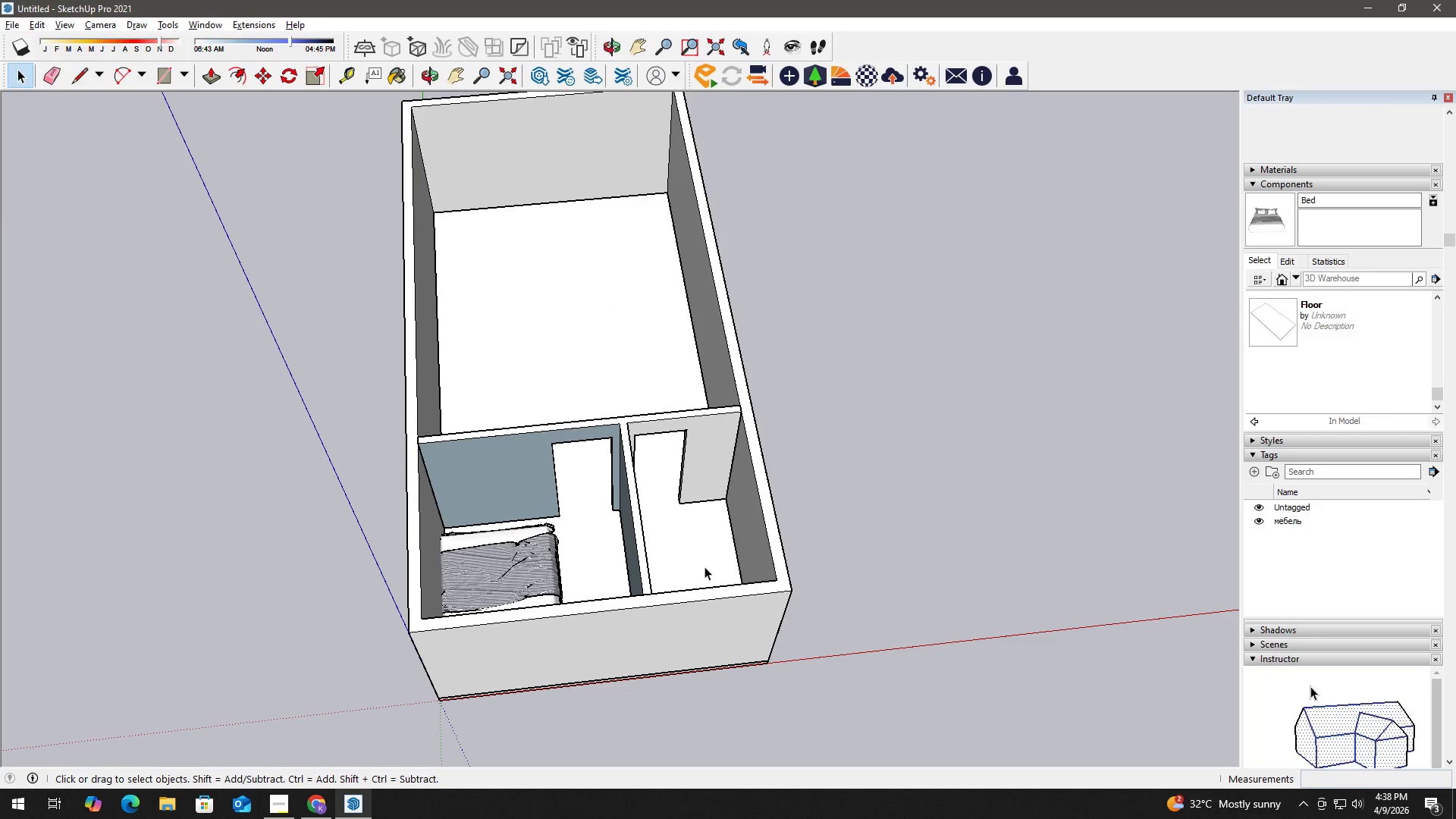 
key(Alt+Tab)
 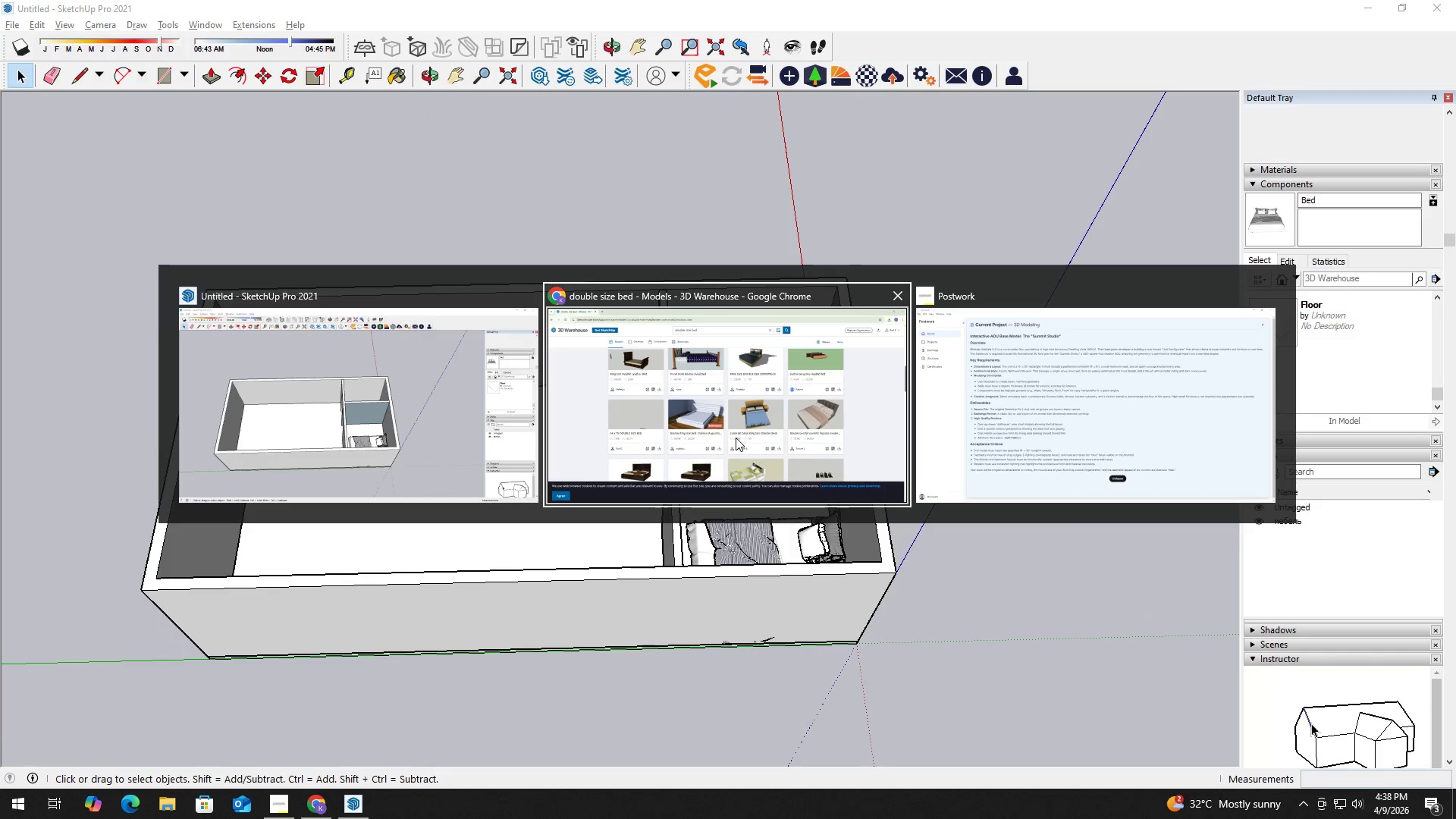 
left_click([736, 438])
 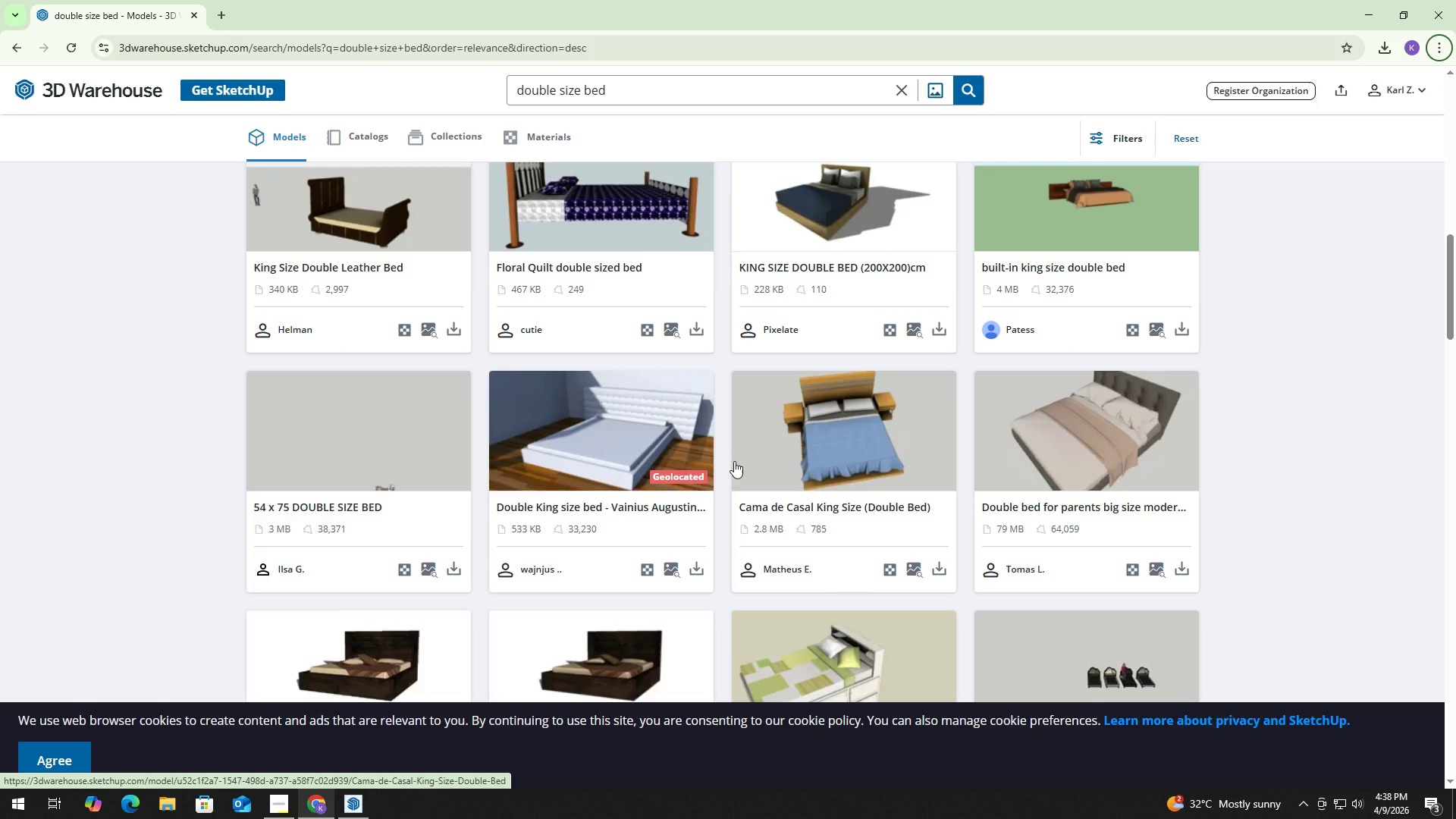 
key(Alt+Tab)
 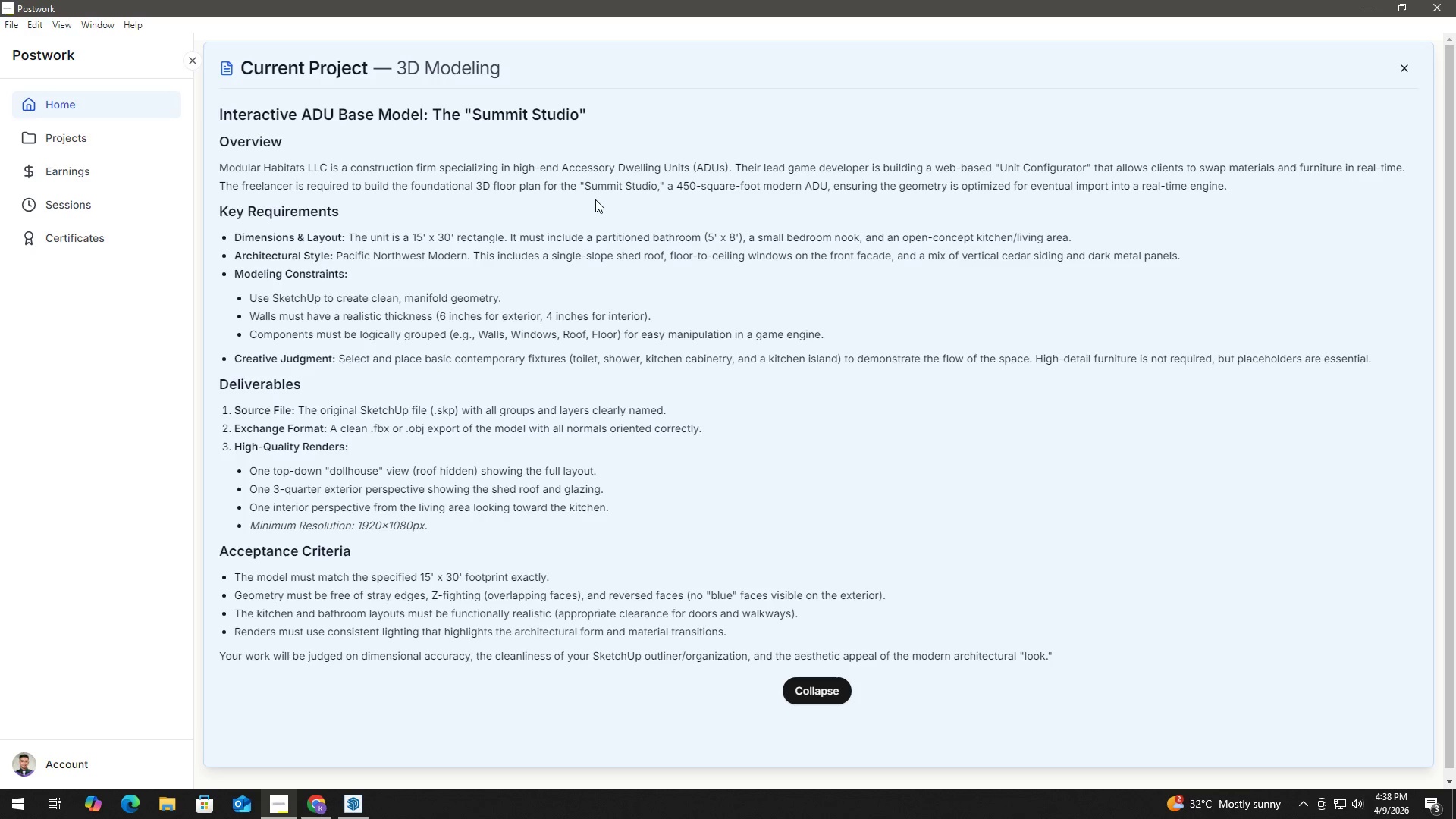 
scroll: coordinate [742, 463], scroll_direction: up, amount: 4.0